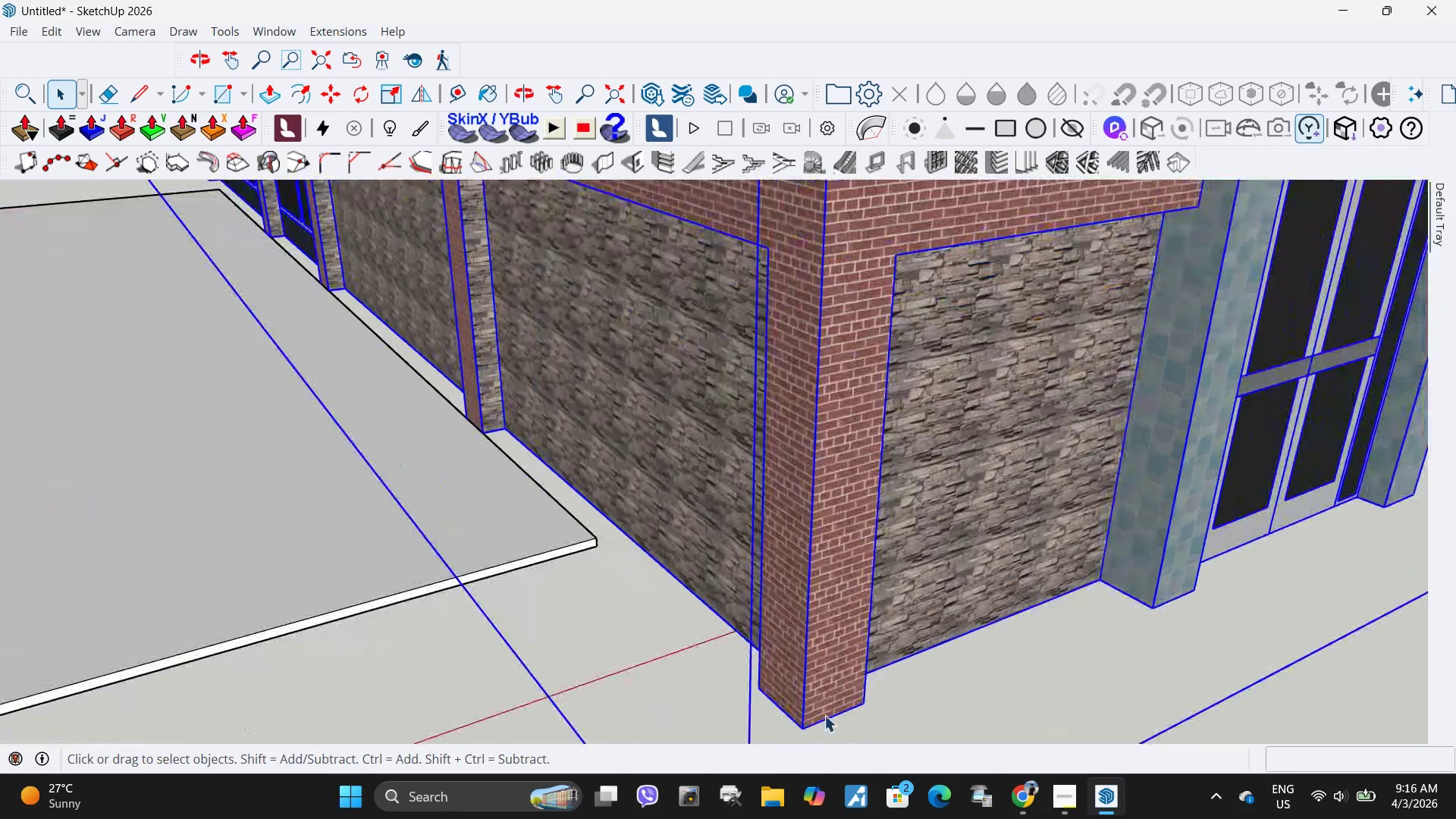 
left_click([596, 544])
 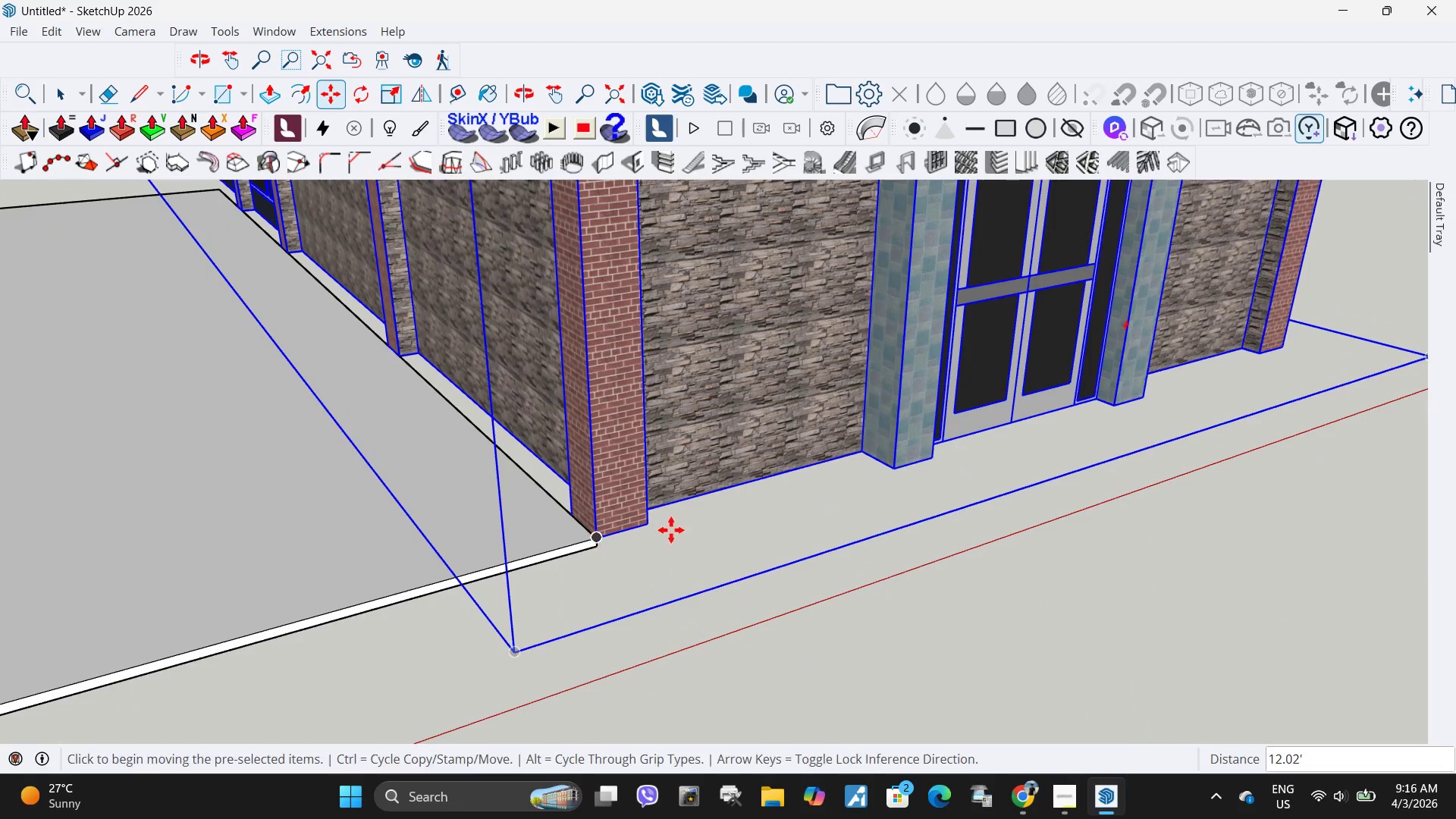 
key(Space)
 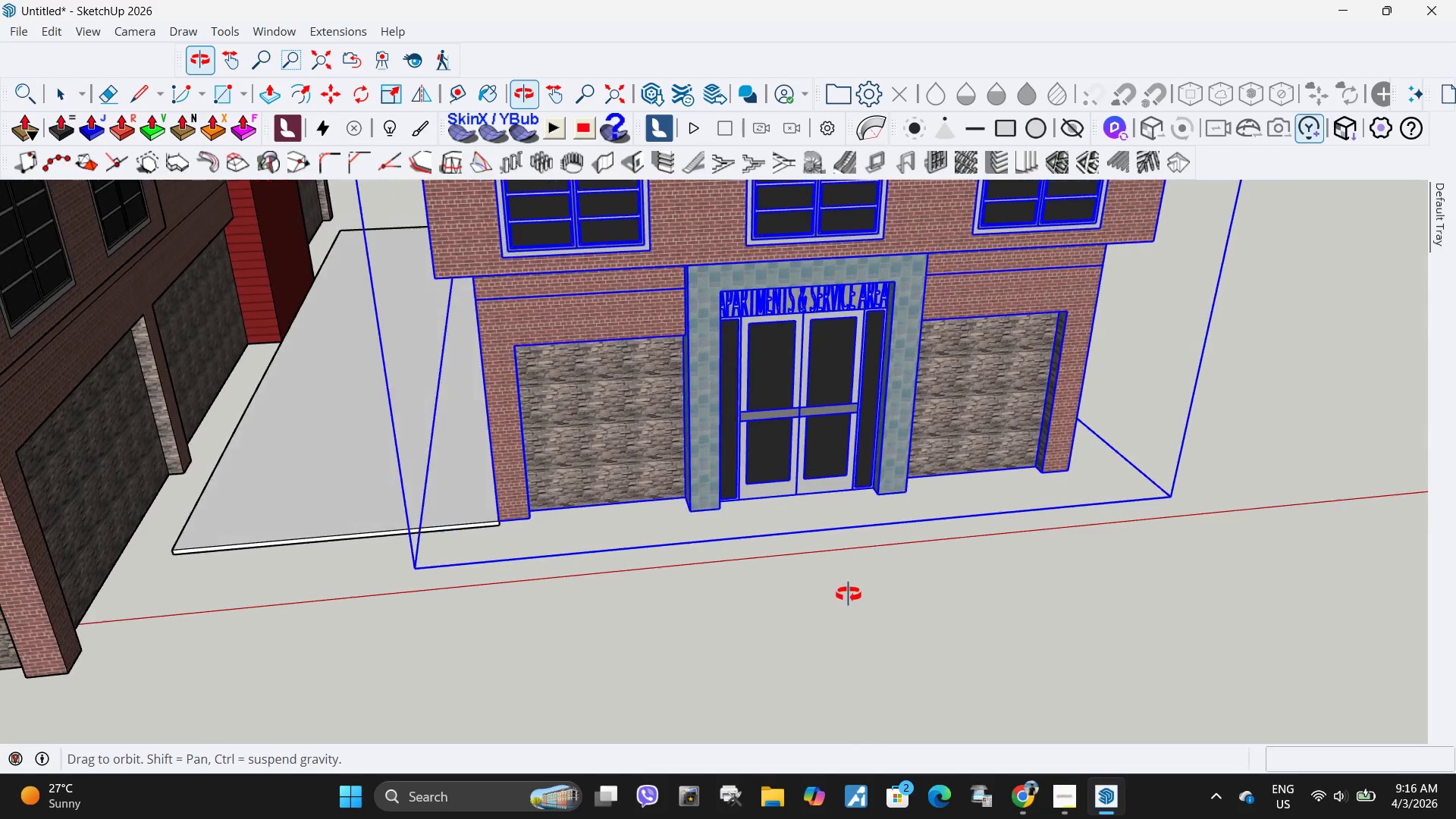 
scroll: coordinate [889, 560], scroll_direction: down, amount: 11.0
 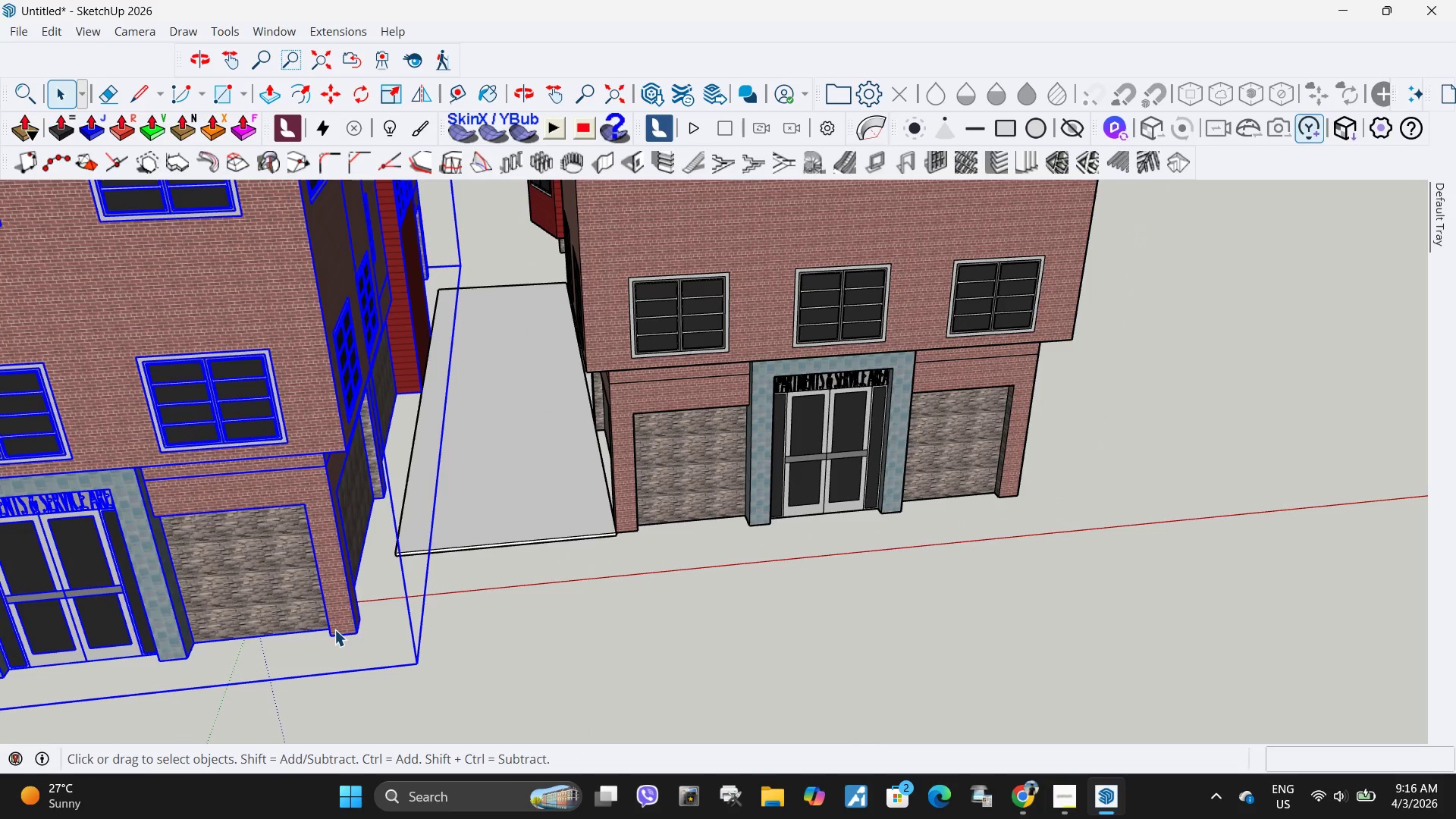 
key(M)
 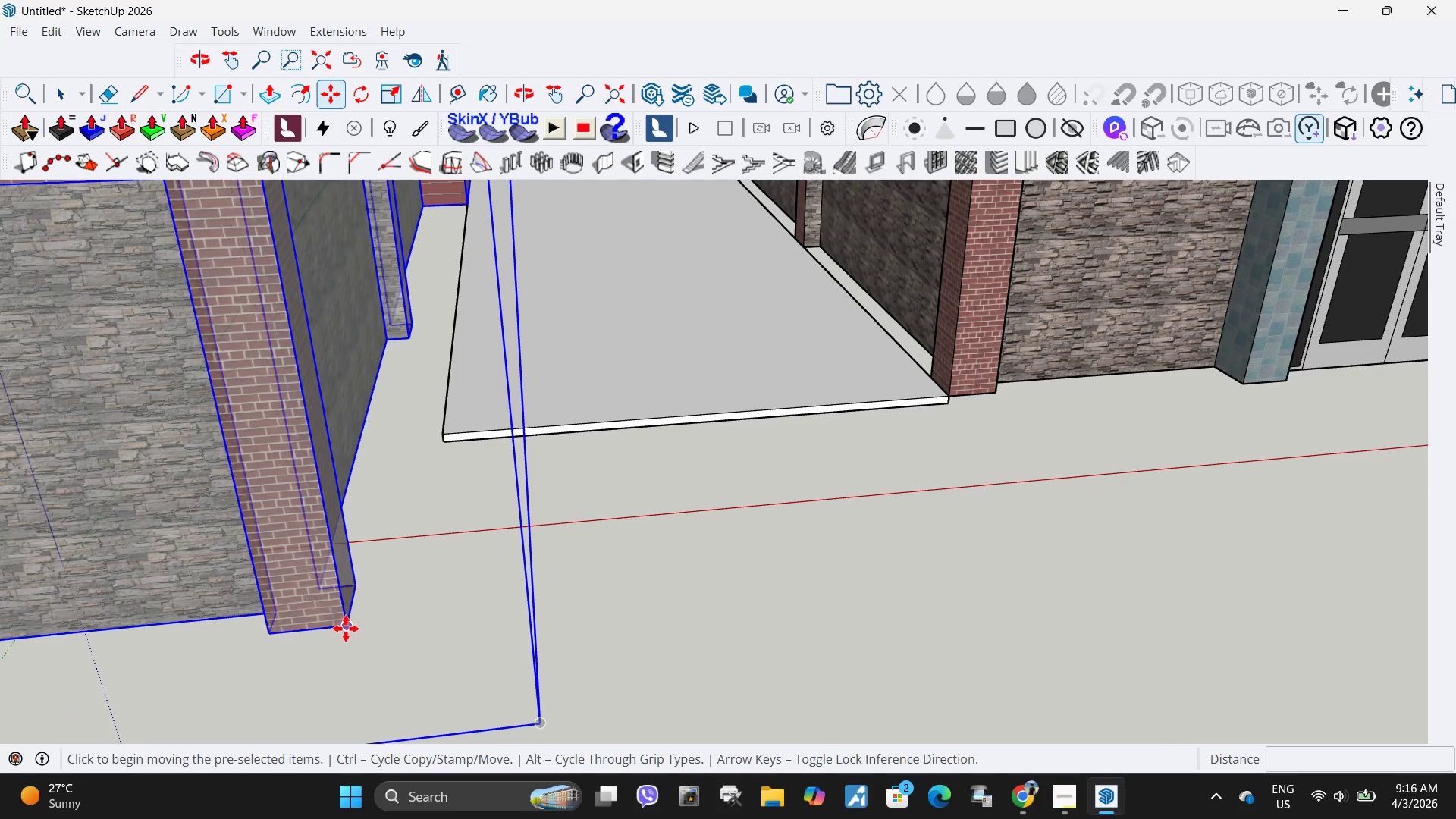 
scroll: coordinate [363, 636], scroll_direction: up, amount: 11.0
 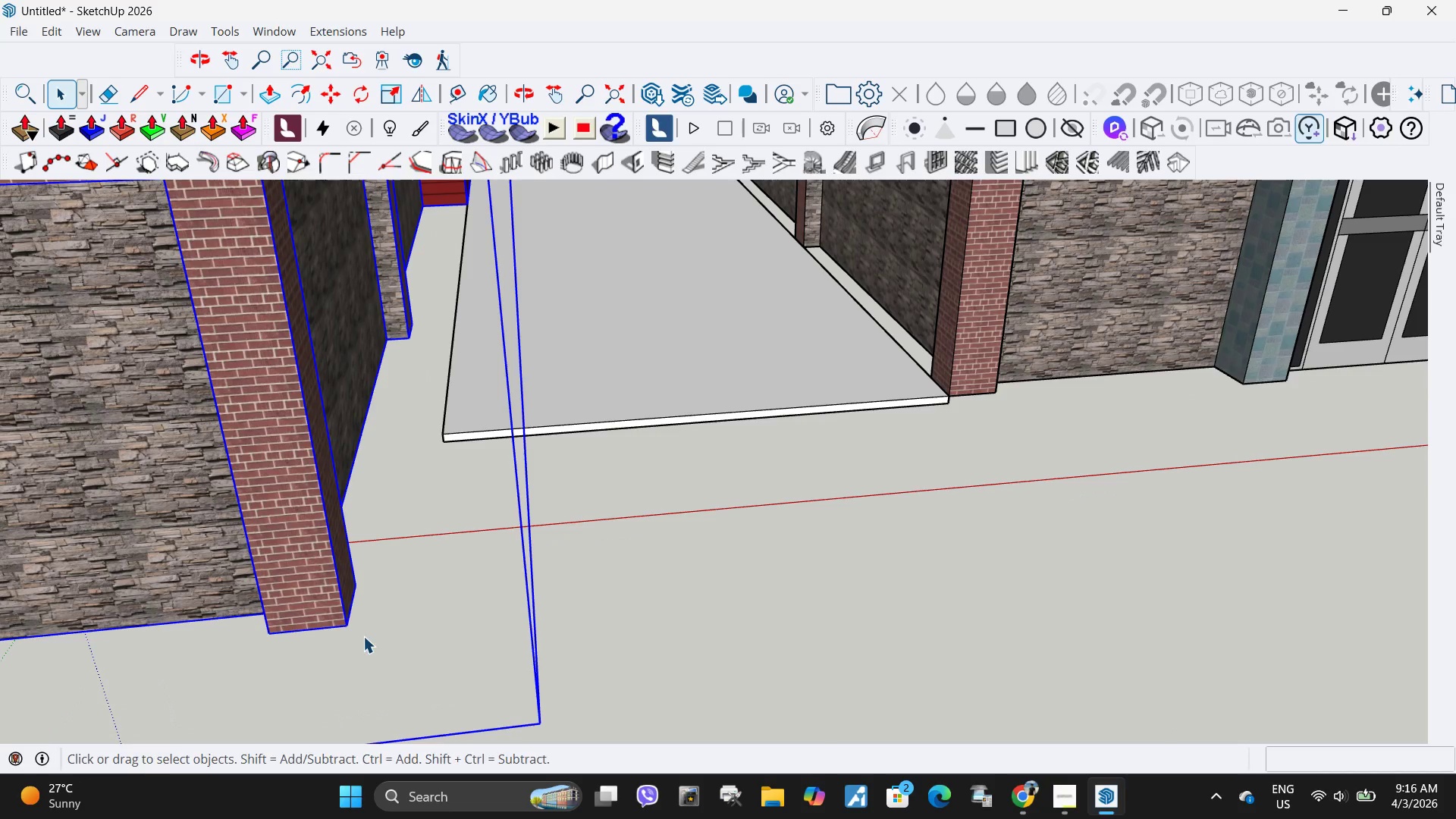 
left_click([346, 629])
 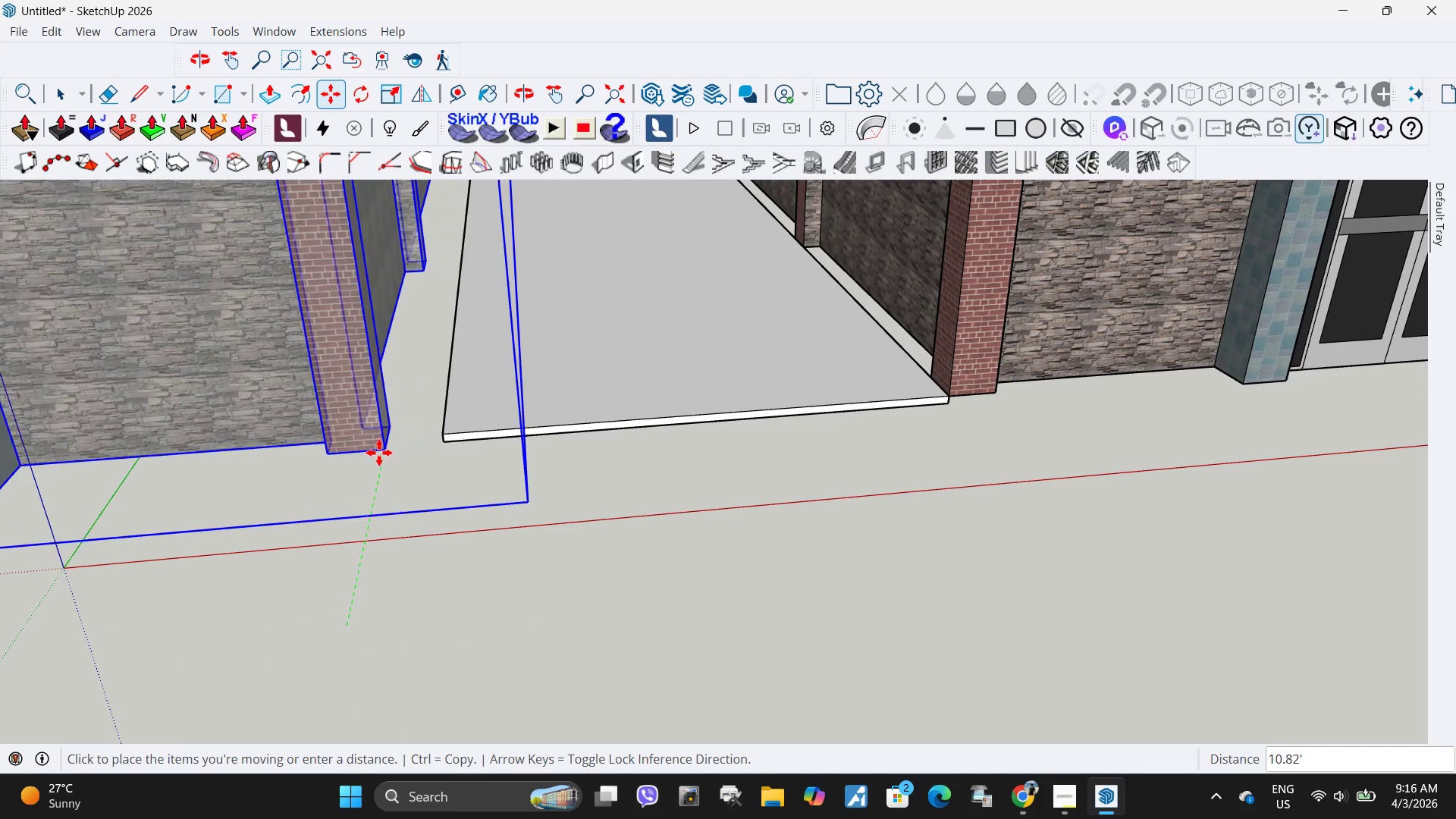 
left_click([384, 434])
 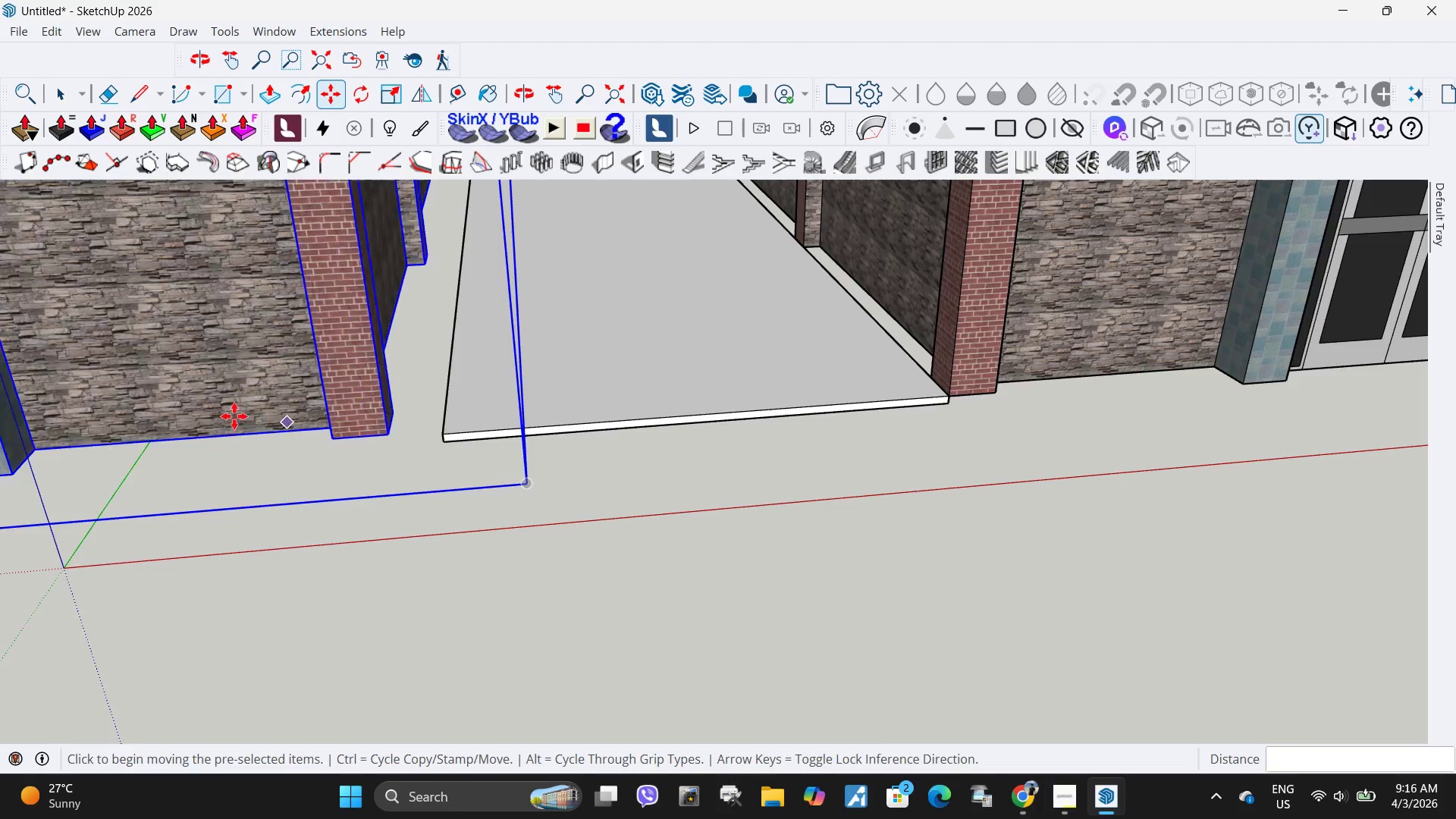 
scroll: coordinate [235, 417], scroll_direction: up, amount: 10.0
 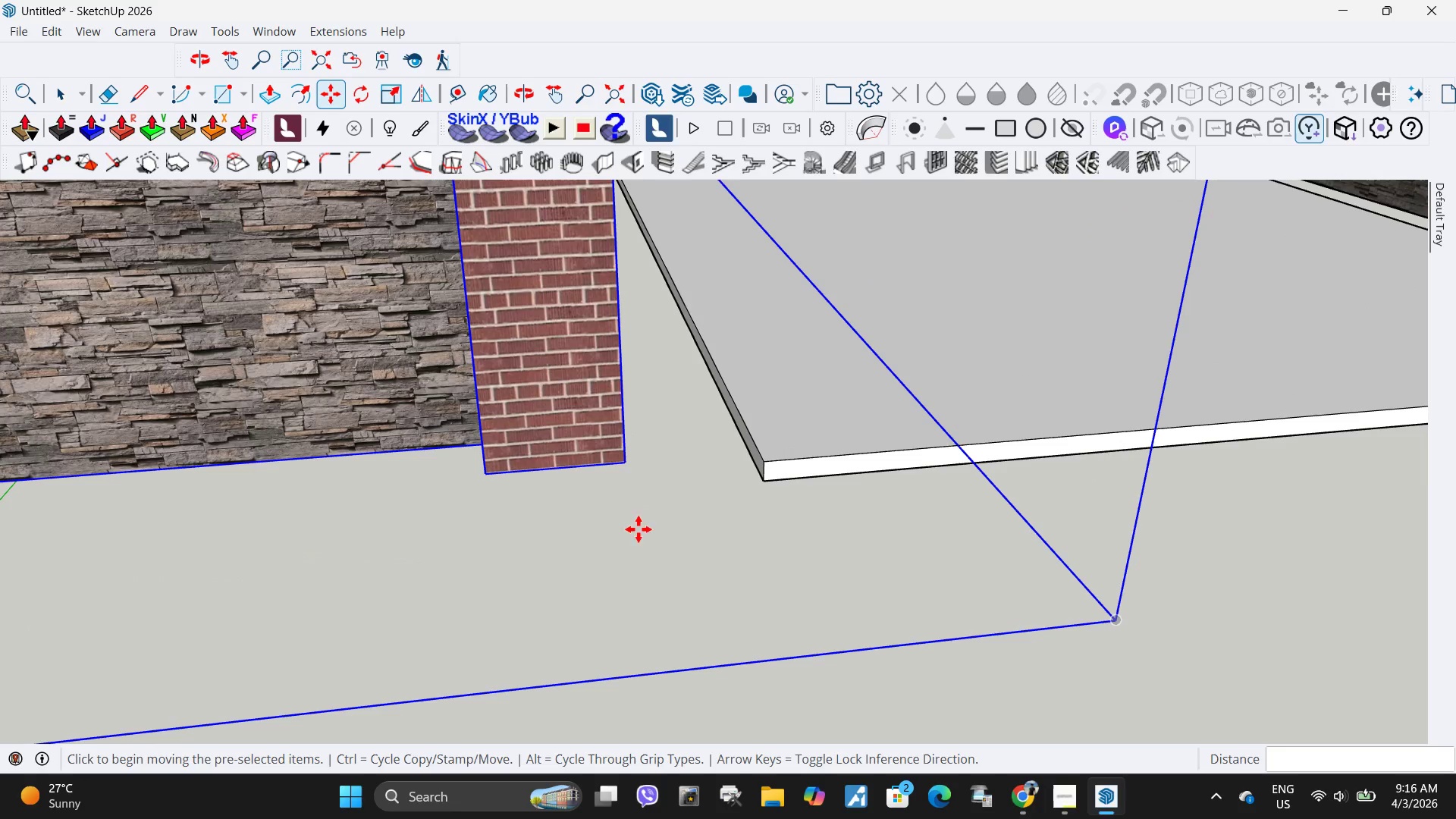 
key(L)